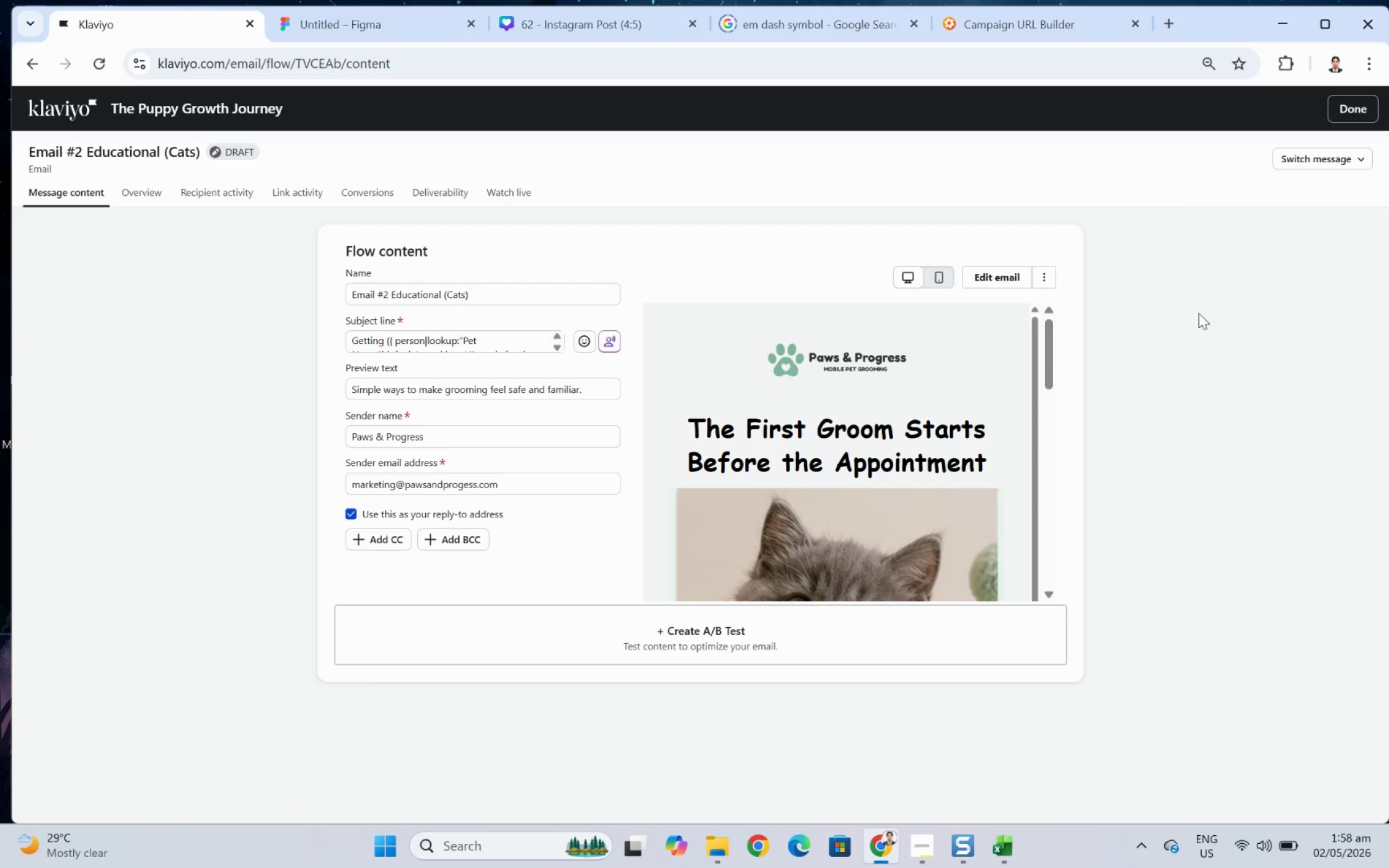 
scroll: coordinate [925, 416], scroll_direction: down, amount: 6.0
 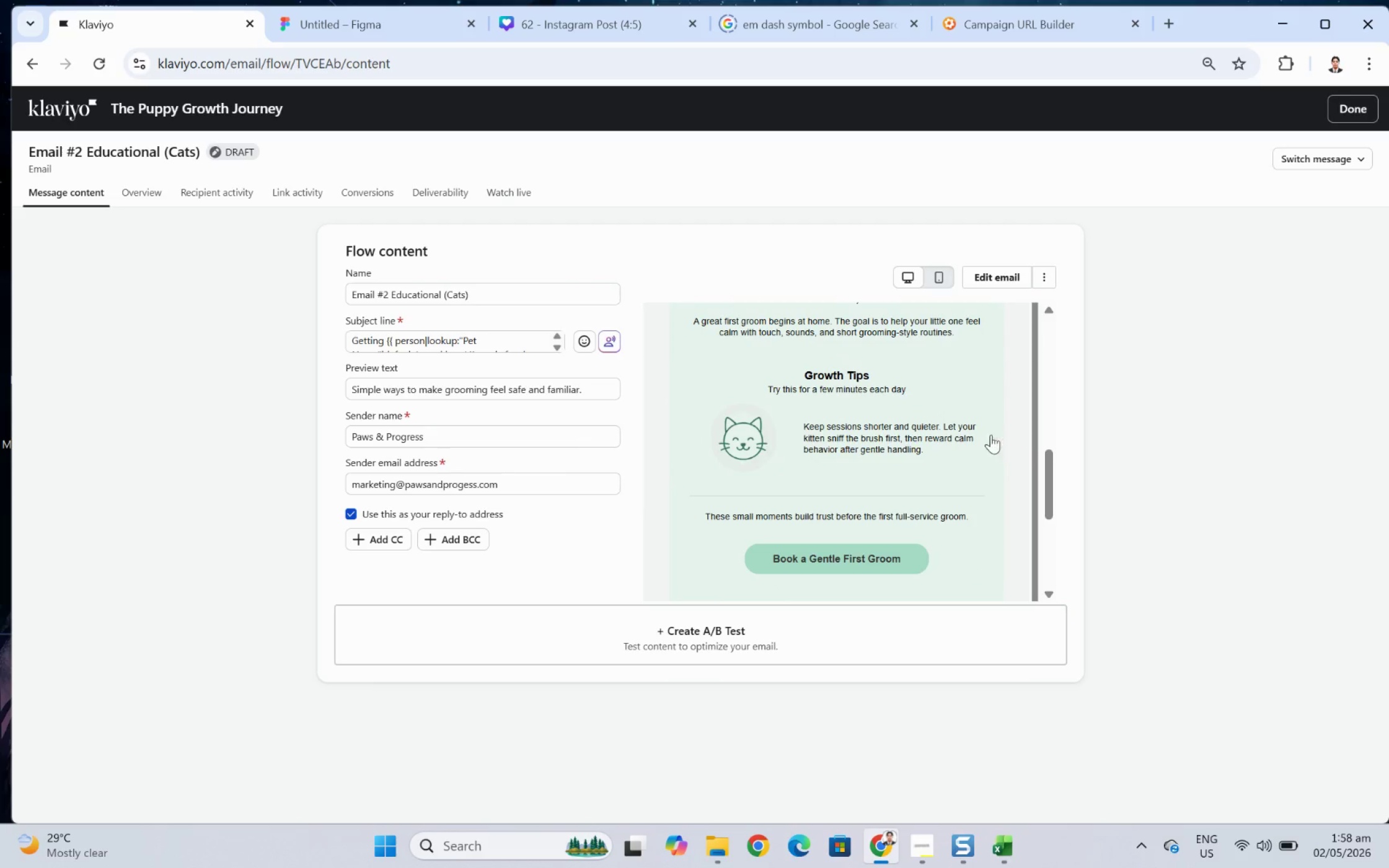 
wait(5.04)
 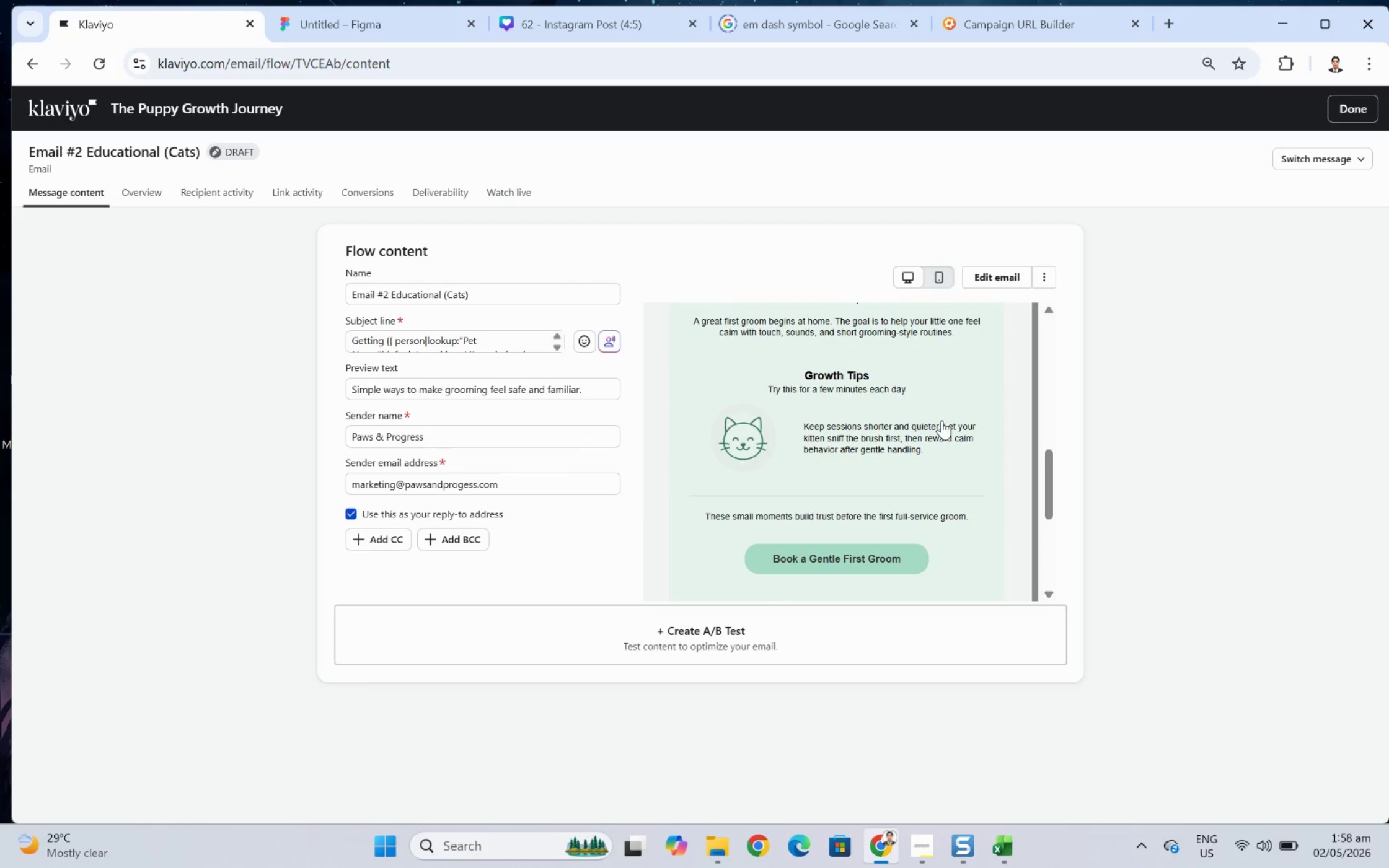 
scroll: coordinate [989, 491], scroll_direction: down, amount: 3.0
 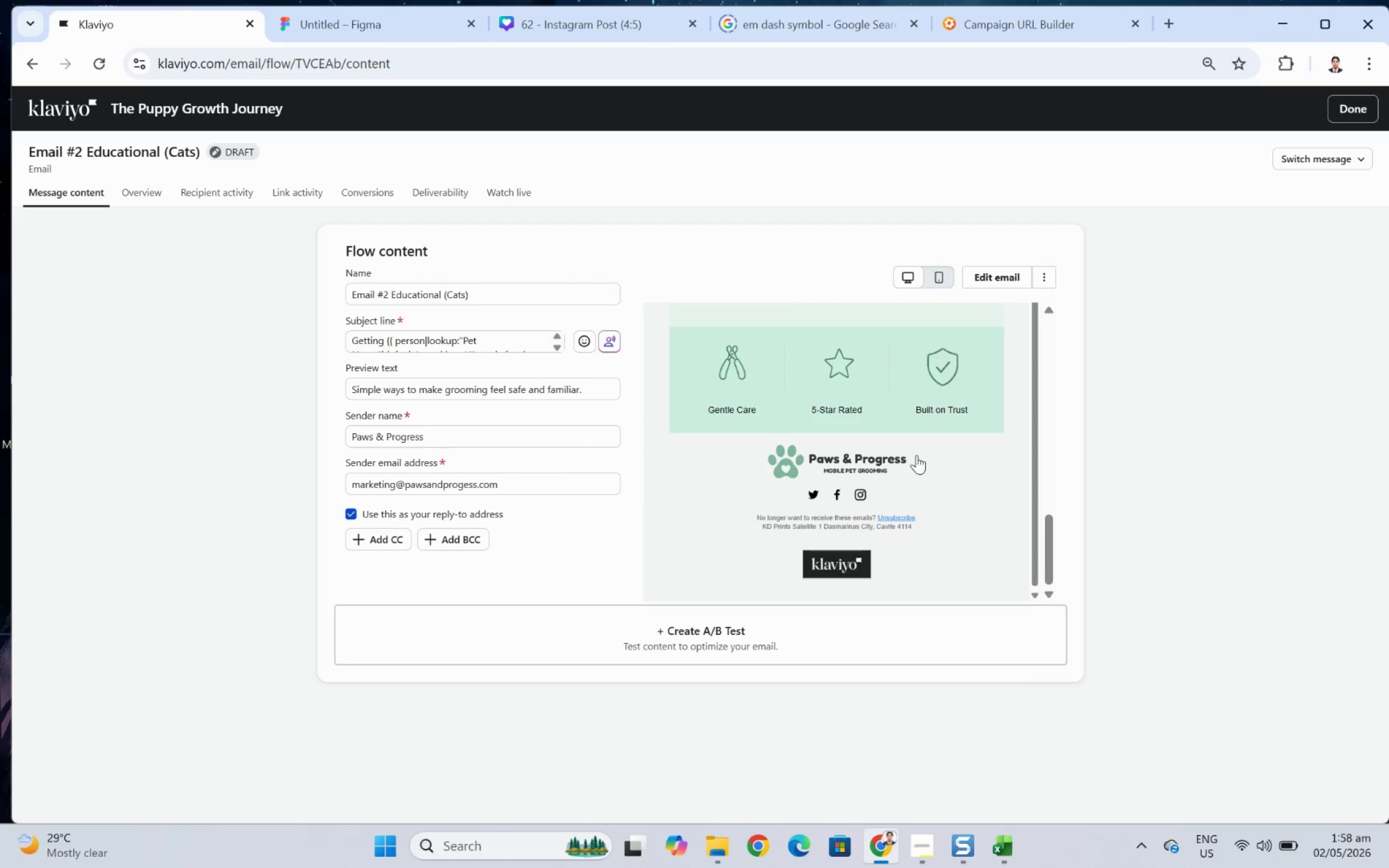 
scroll: coordinate [945, 422], scroll_direction: up, amount: 10.0
 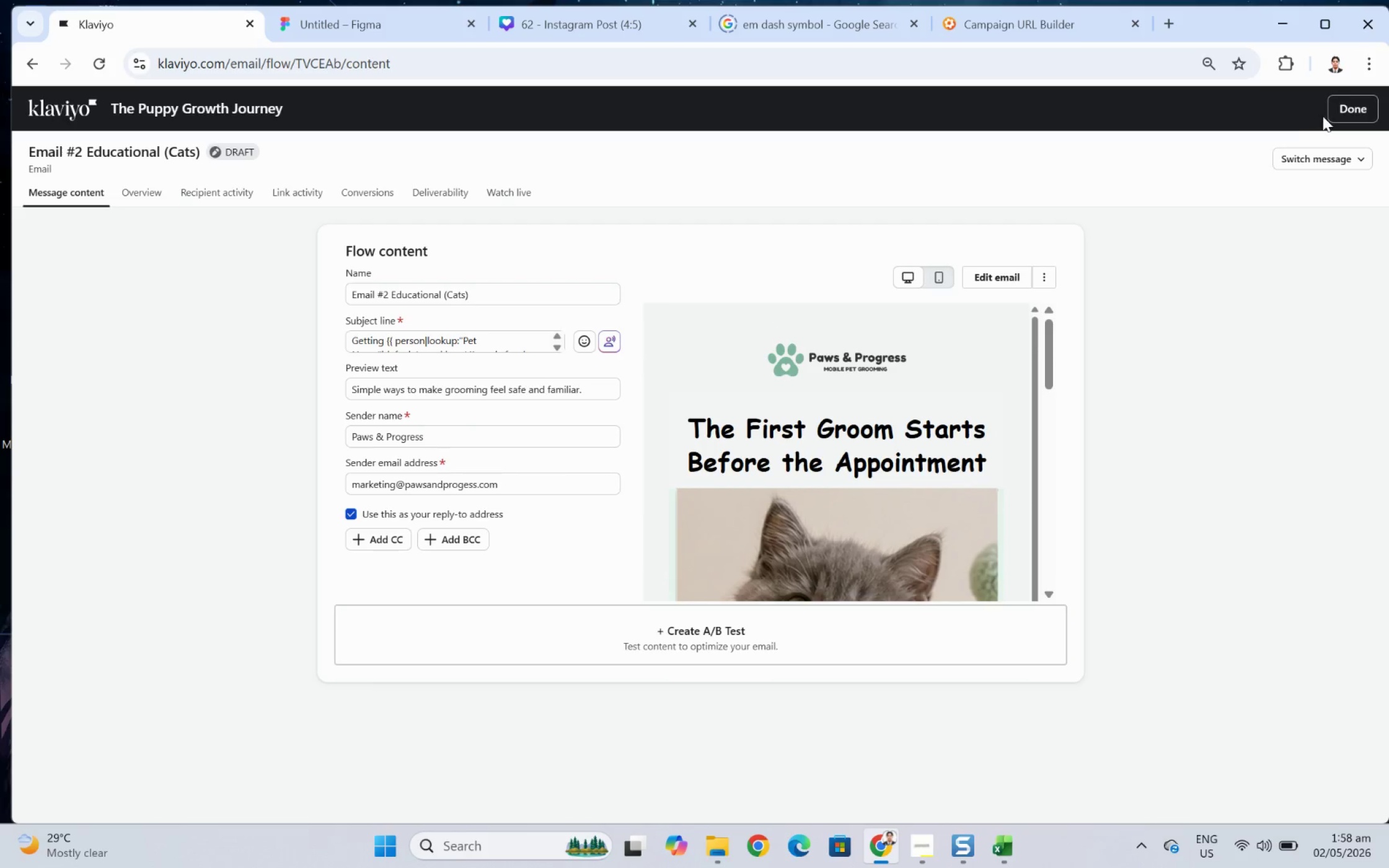 
left_click([1336, 115])
 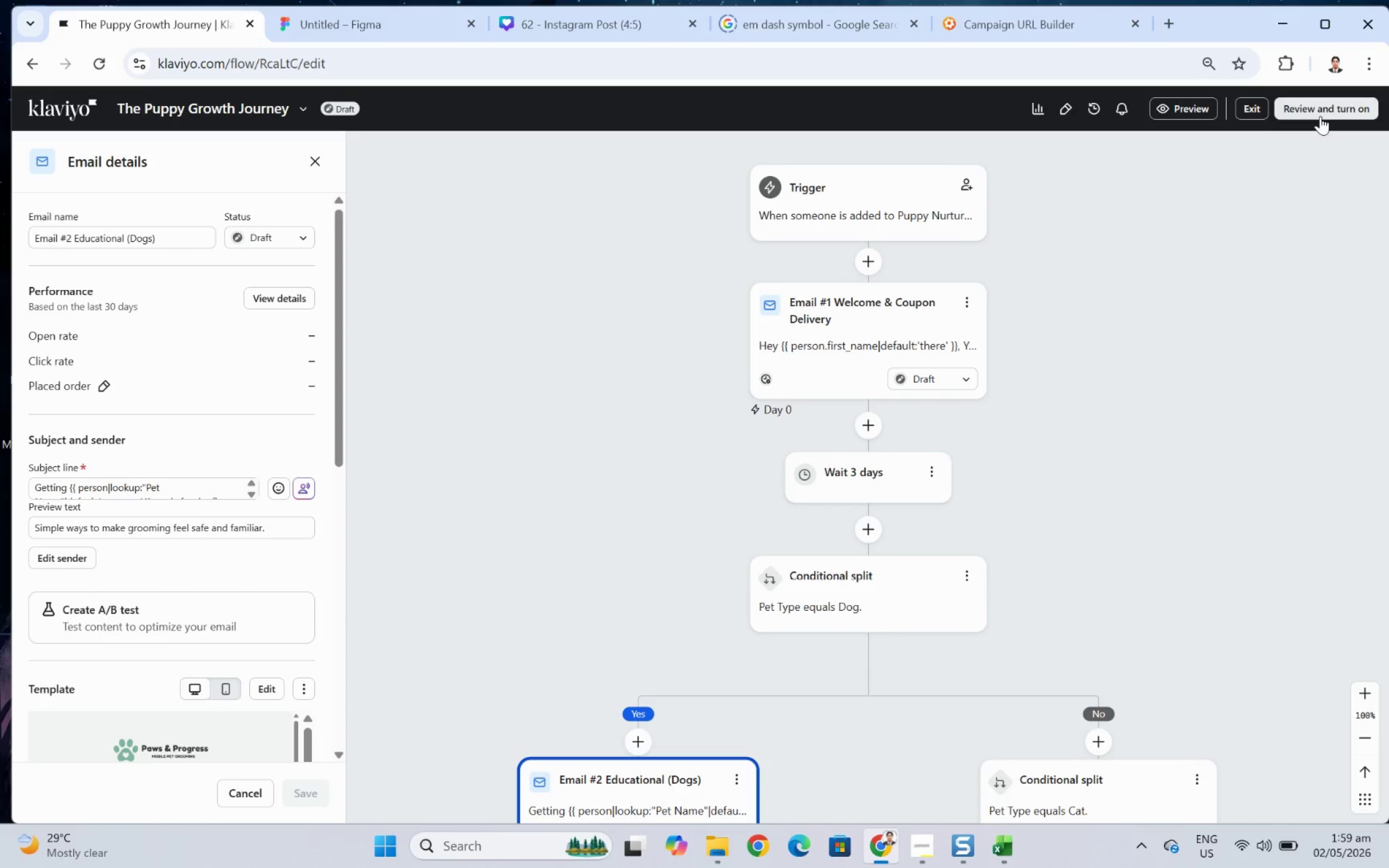 
wait(16.41)
 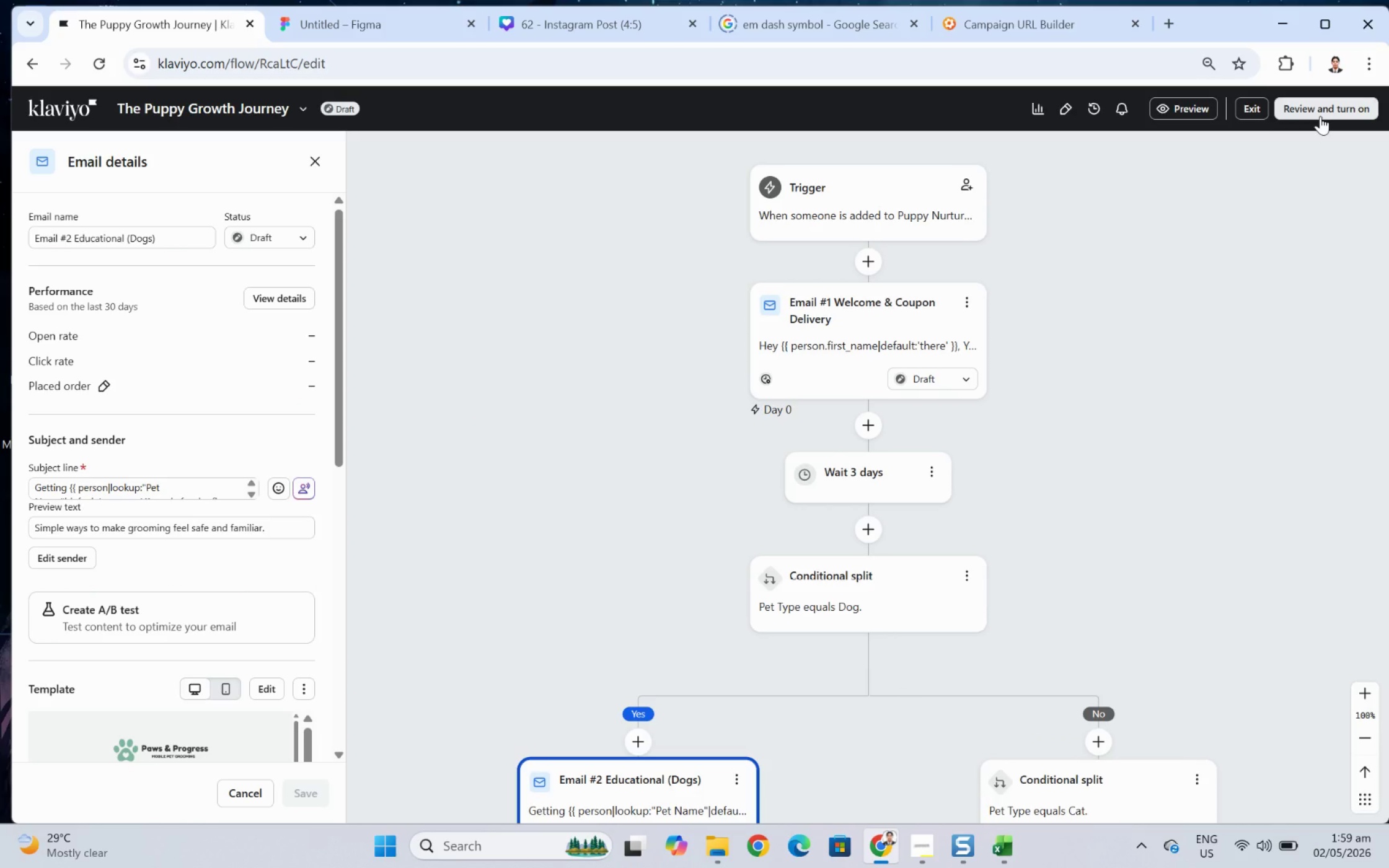 
scroll: coordinate [836, 435], scroll_direction: down, amount: 14.0
 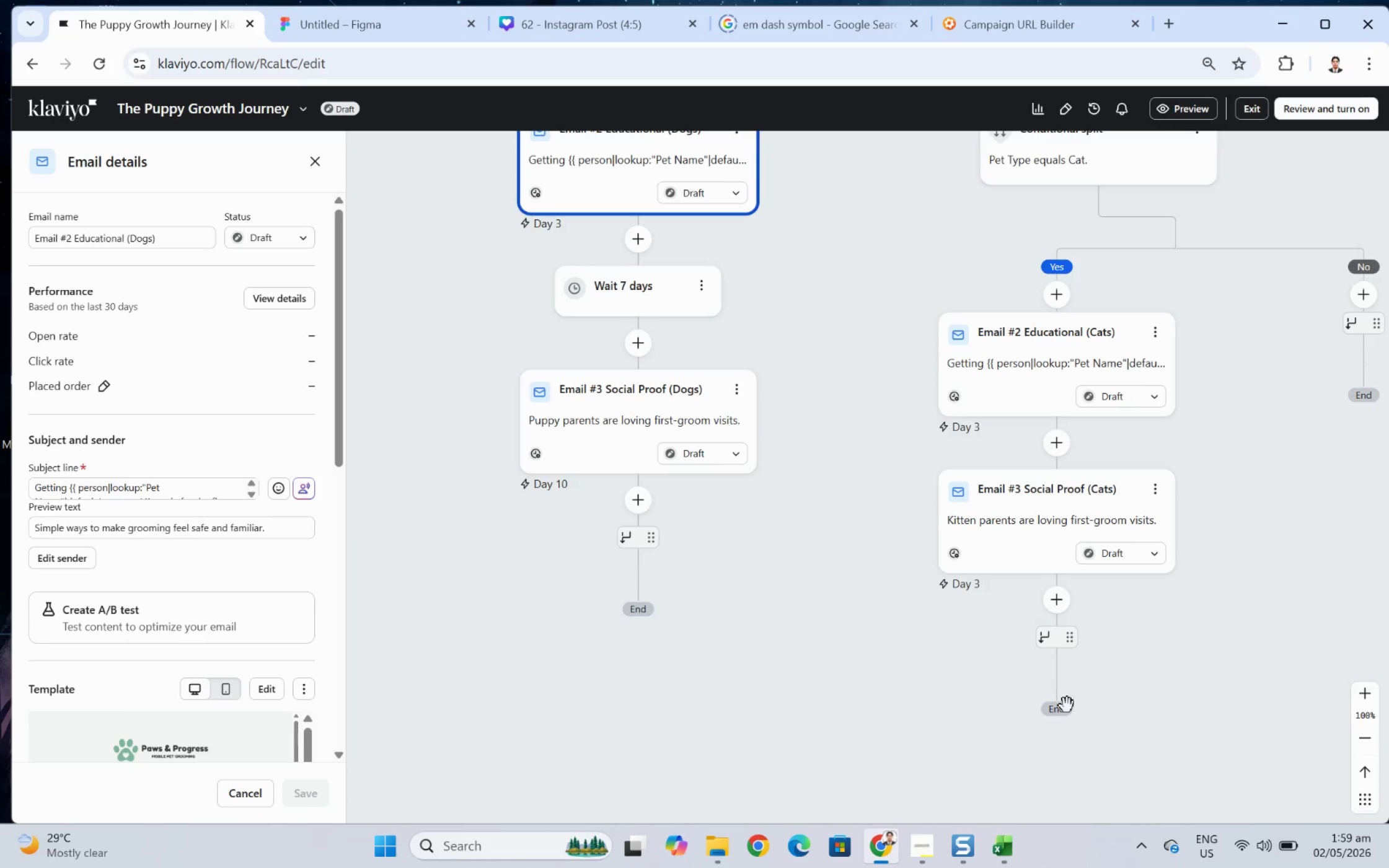 
wait(10.91)
 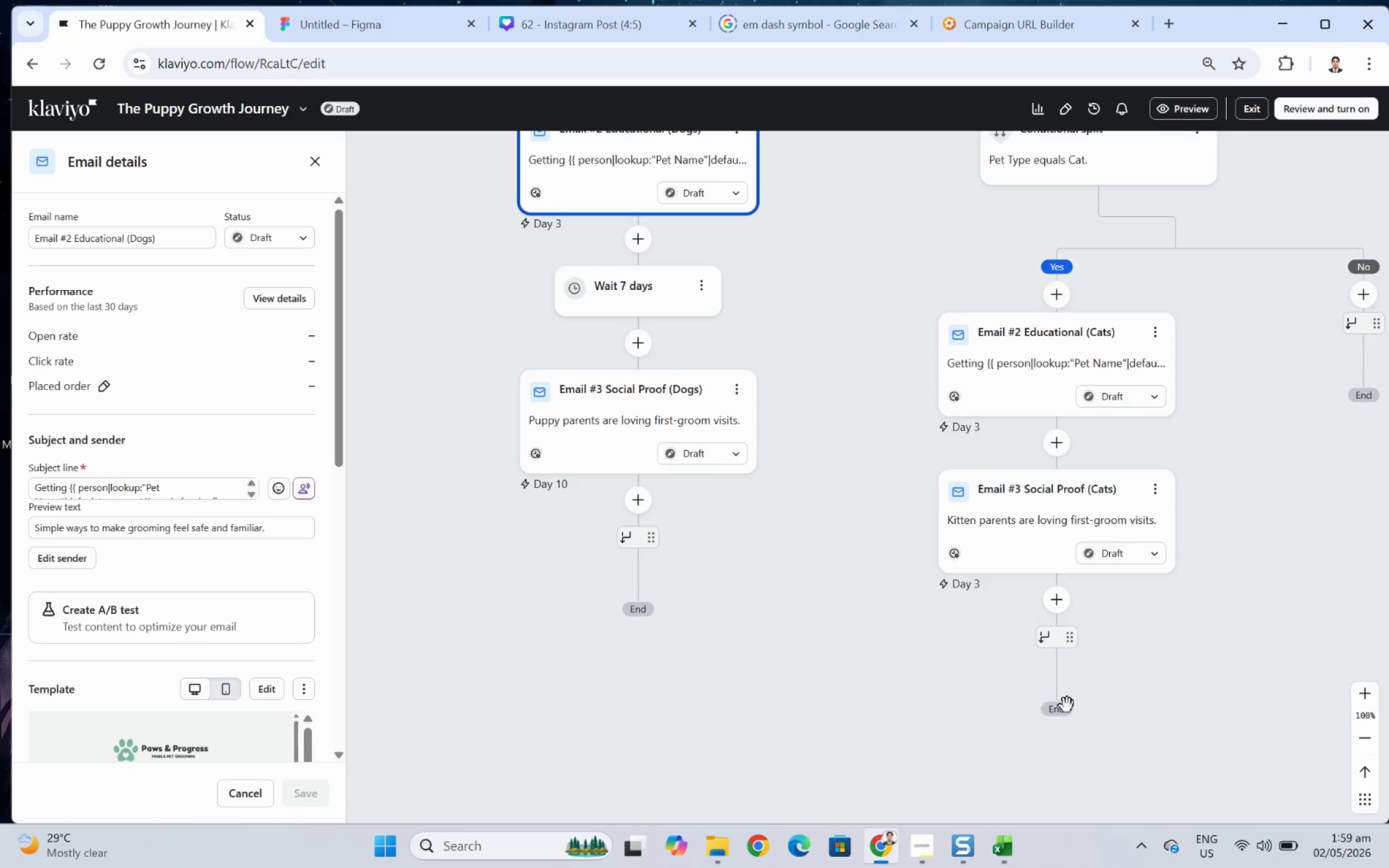 
scroll: coordinate [742, 613], scroll_direction: up, amount: 6.0
 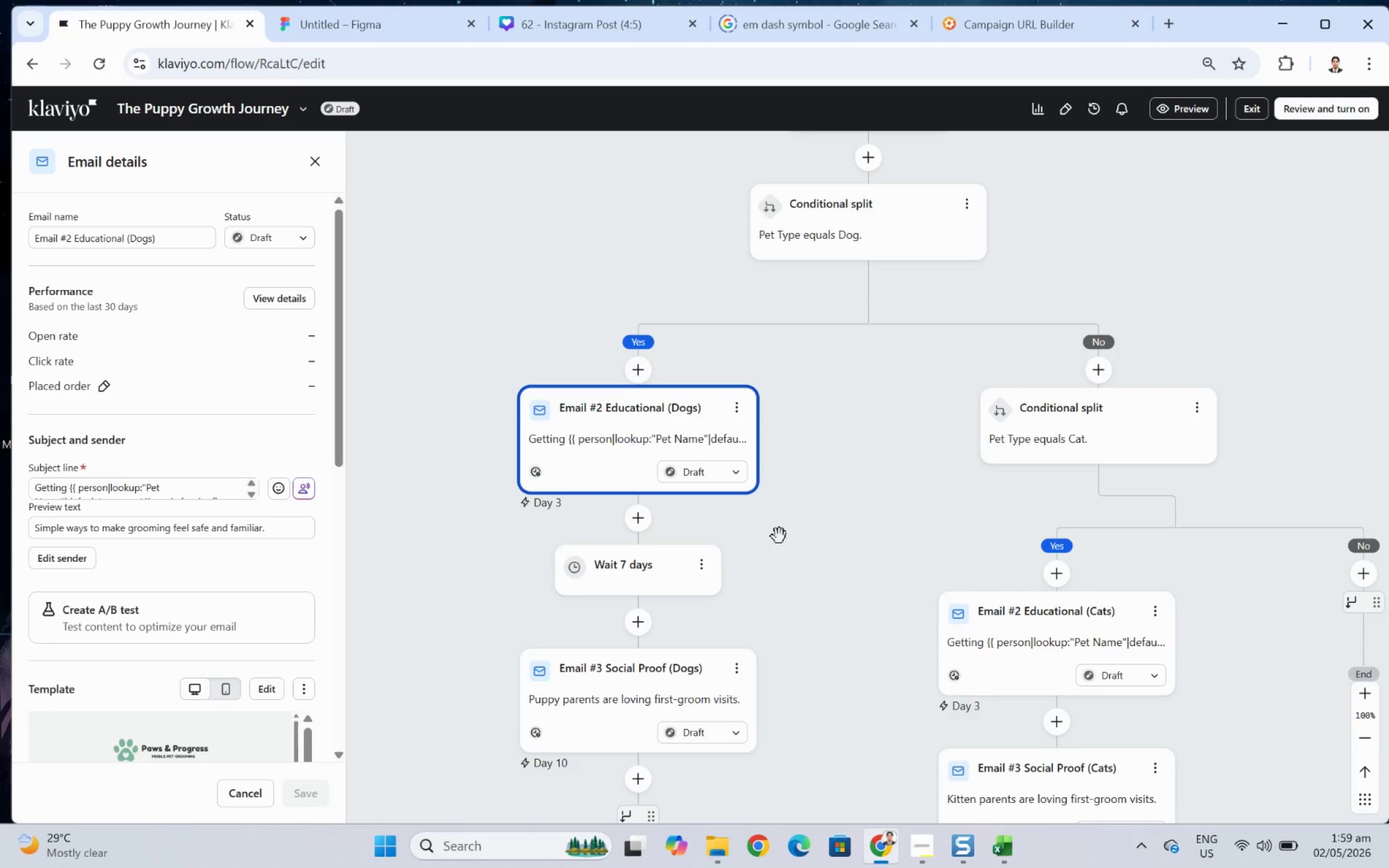 
left_click([808, 518])
 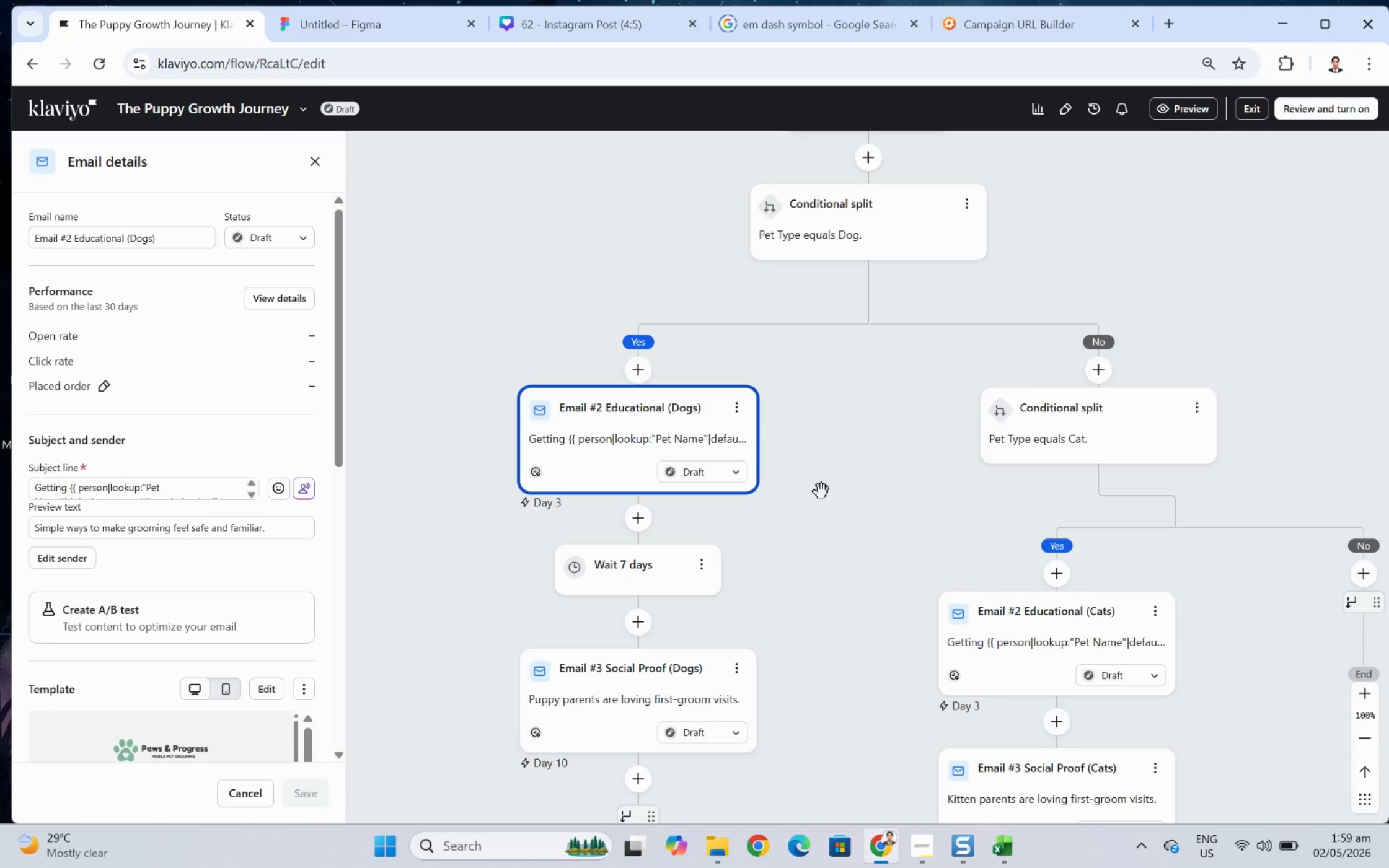 
hold_key(key=ControlLeft, duration=0.58)
scroll: coordinate [841, 474], scroll_direction: down, amount: 5.0
 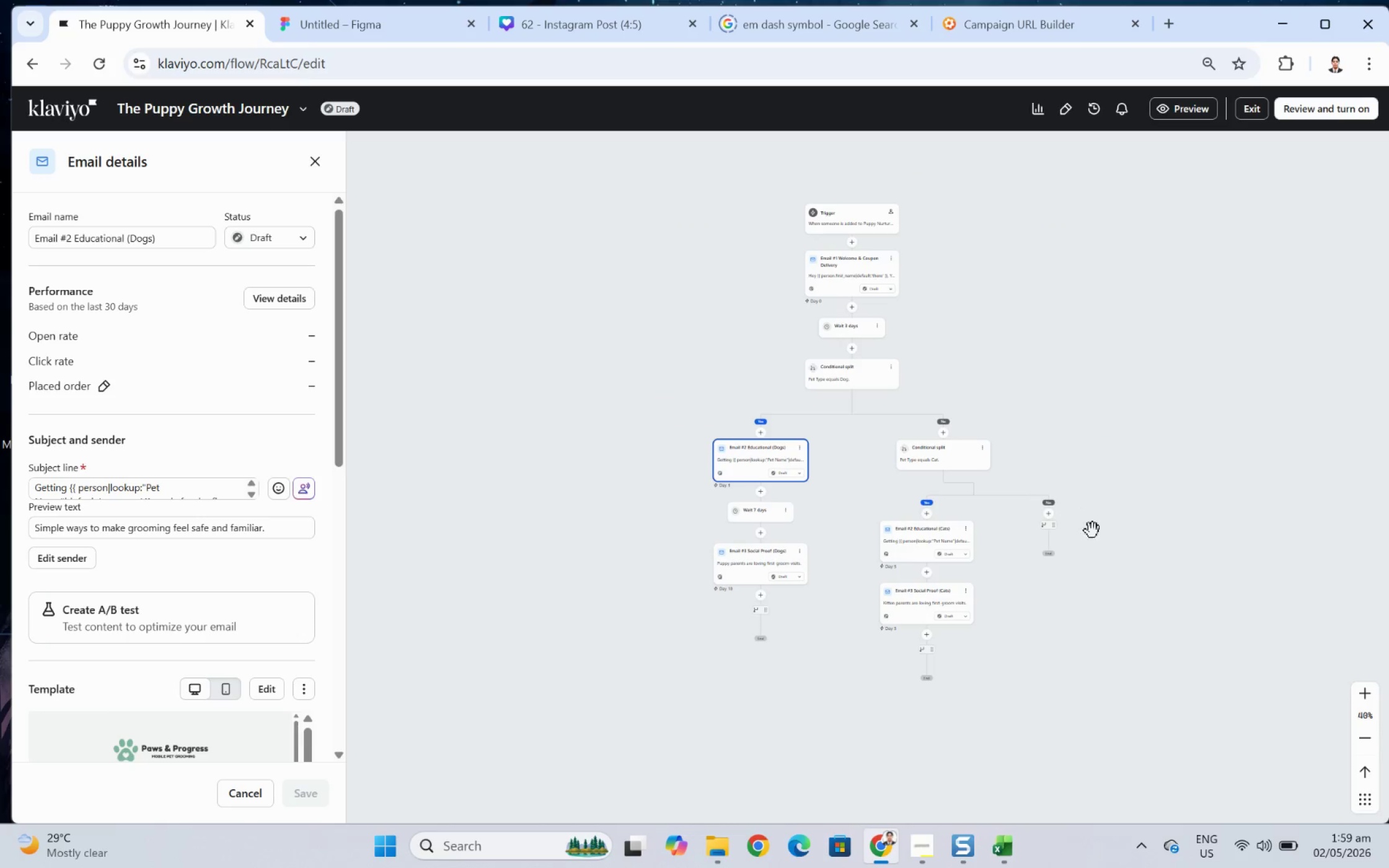 
hold_key(key=ControlLeft, duration=0.45)
scroll: coordinate [1069, 584], scroll_direction: up, amount: 2.0
 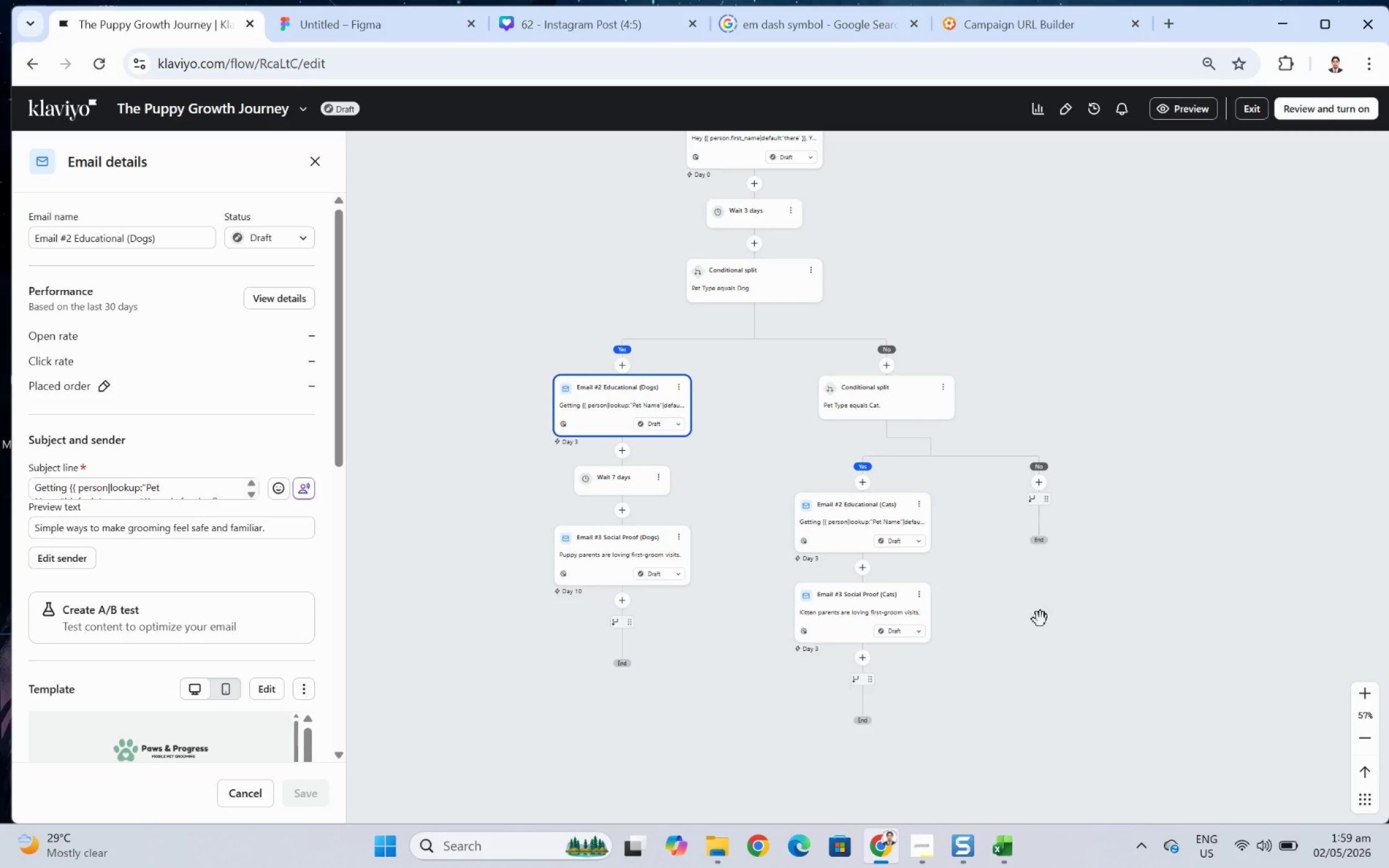 
hold_key(key=ControlLeft, duration=0.31)
scroll: coordinate [1016, 638], scroll_direction: up, amount: 2.0
 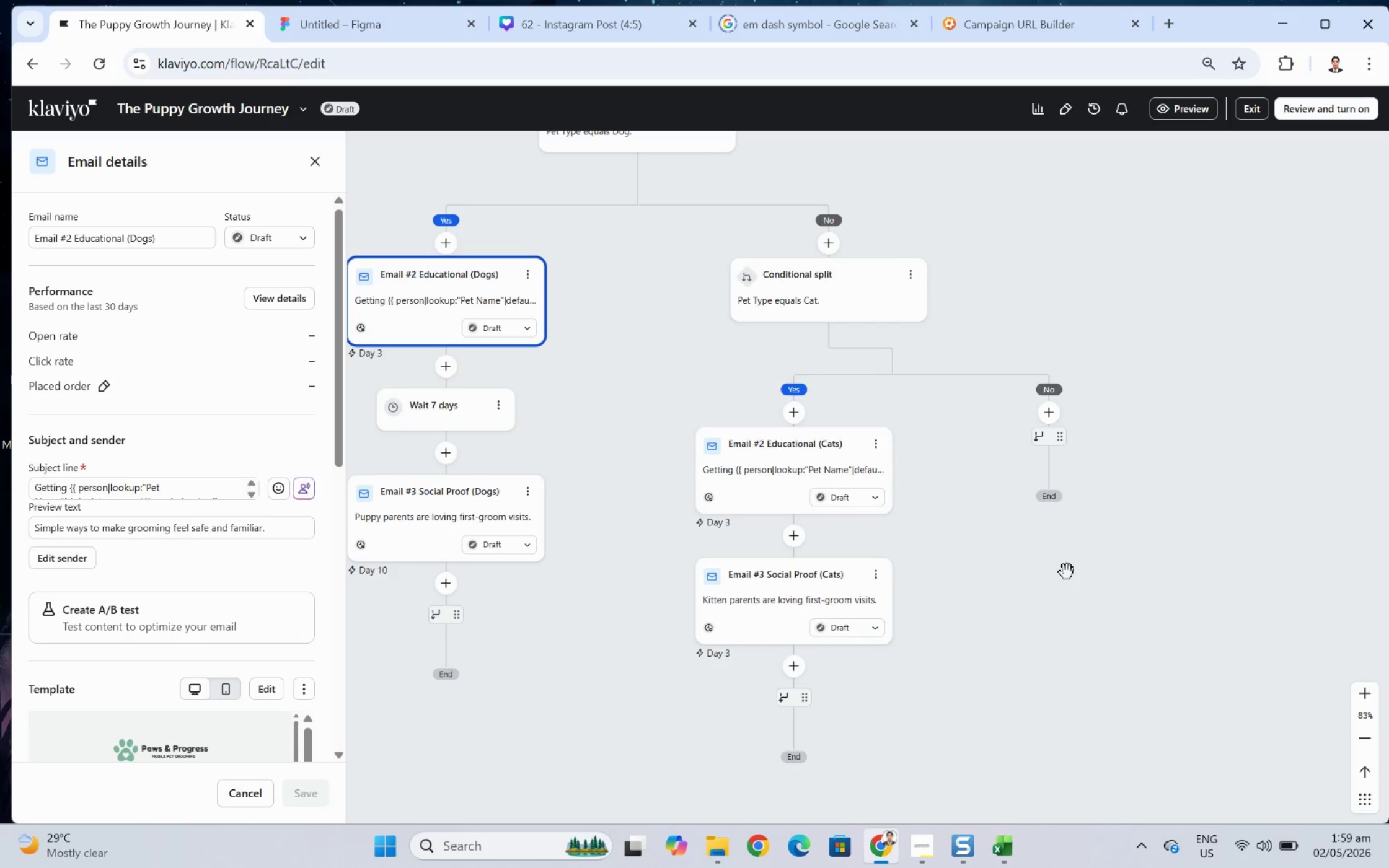 
left_click_drag(start_coordinate=[1057, 624], to_coordinate=[1128, 615])
 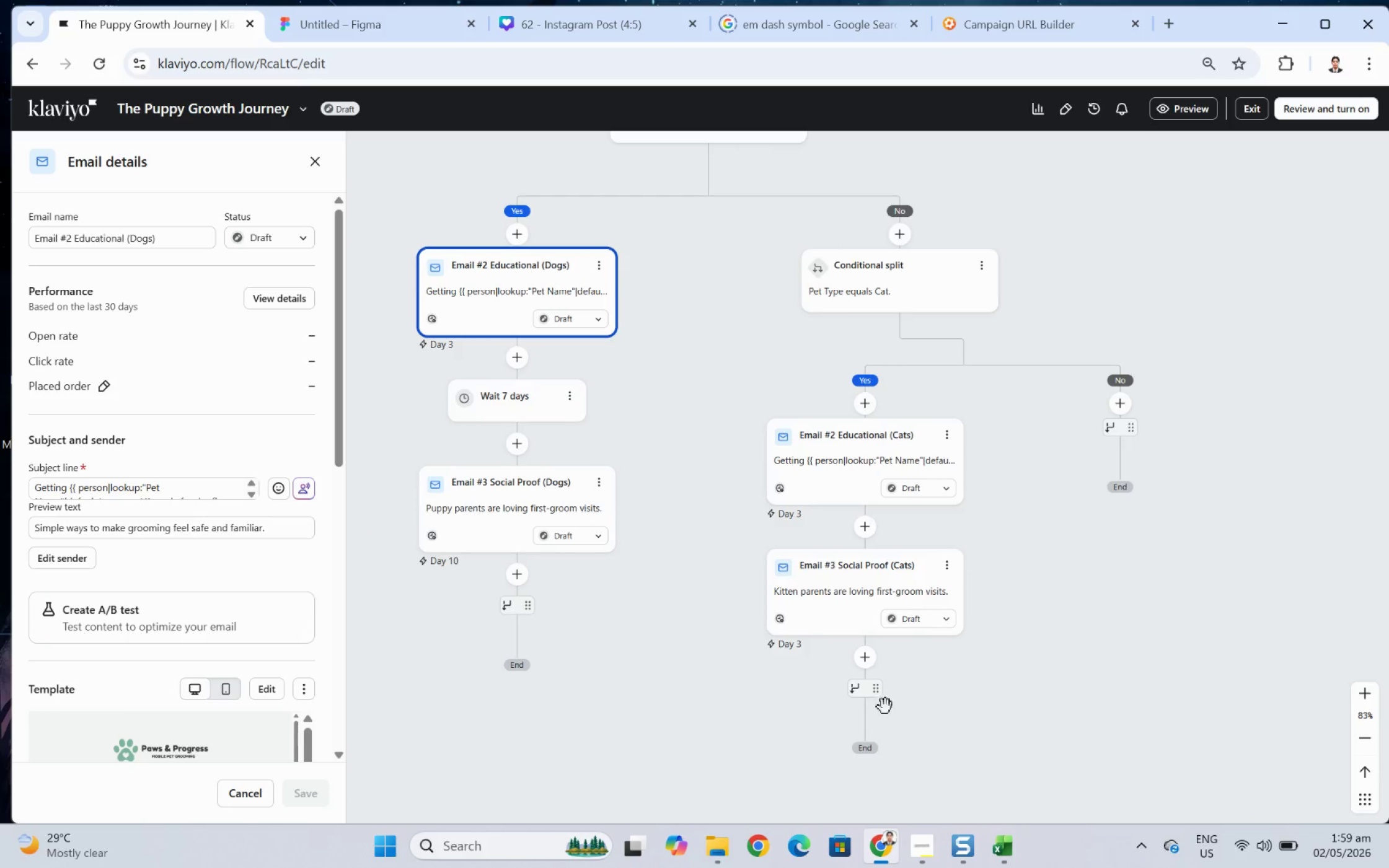 
left_click([921, 838])